 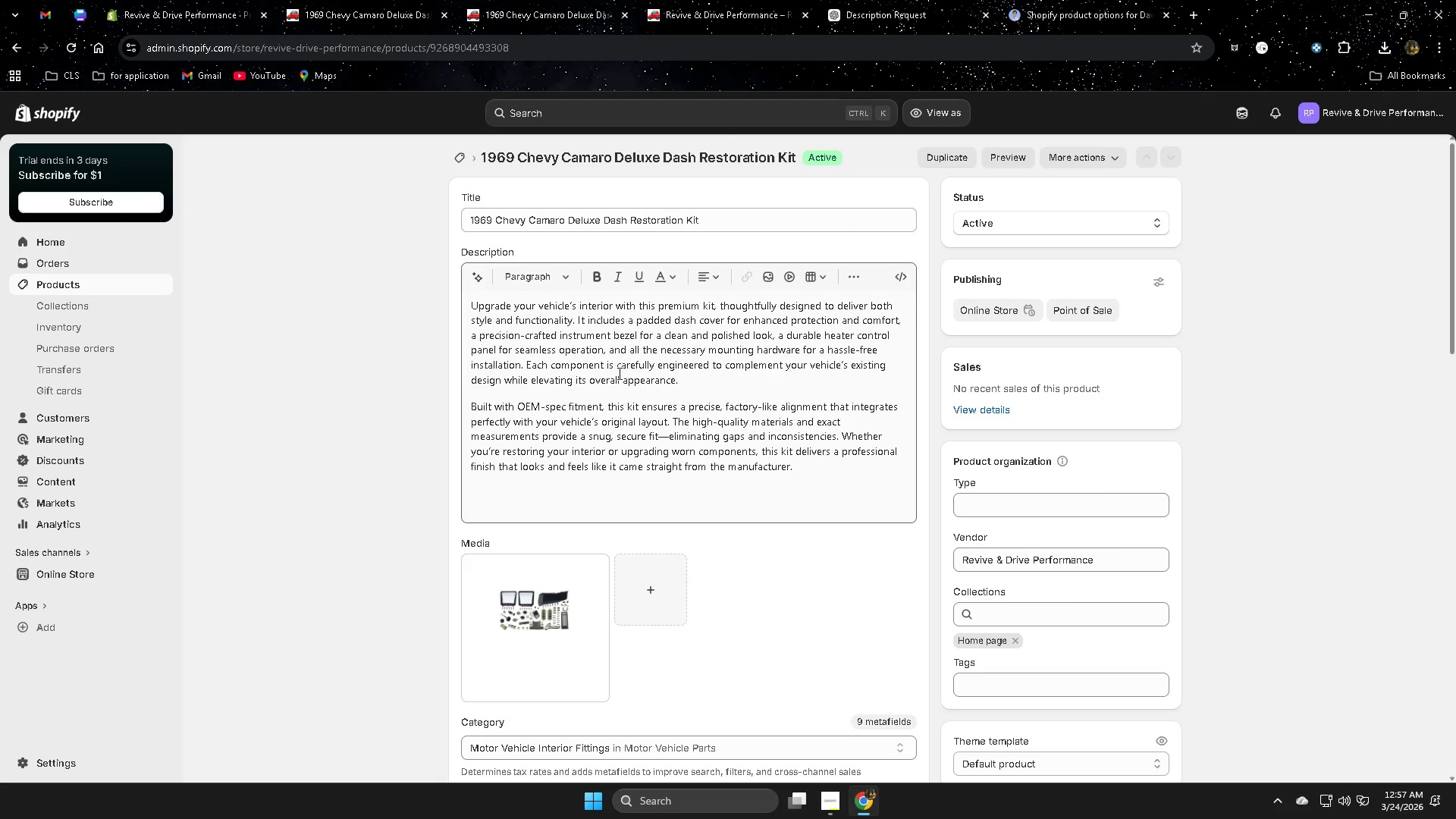 
double_click([479, 306])
 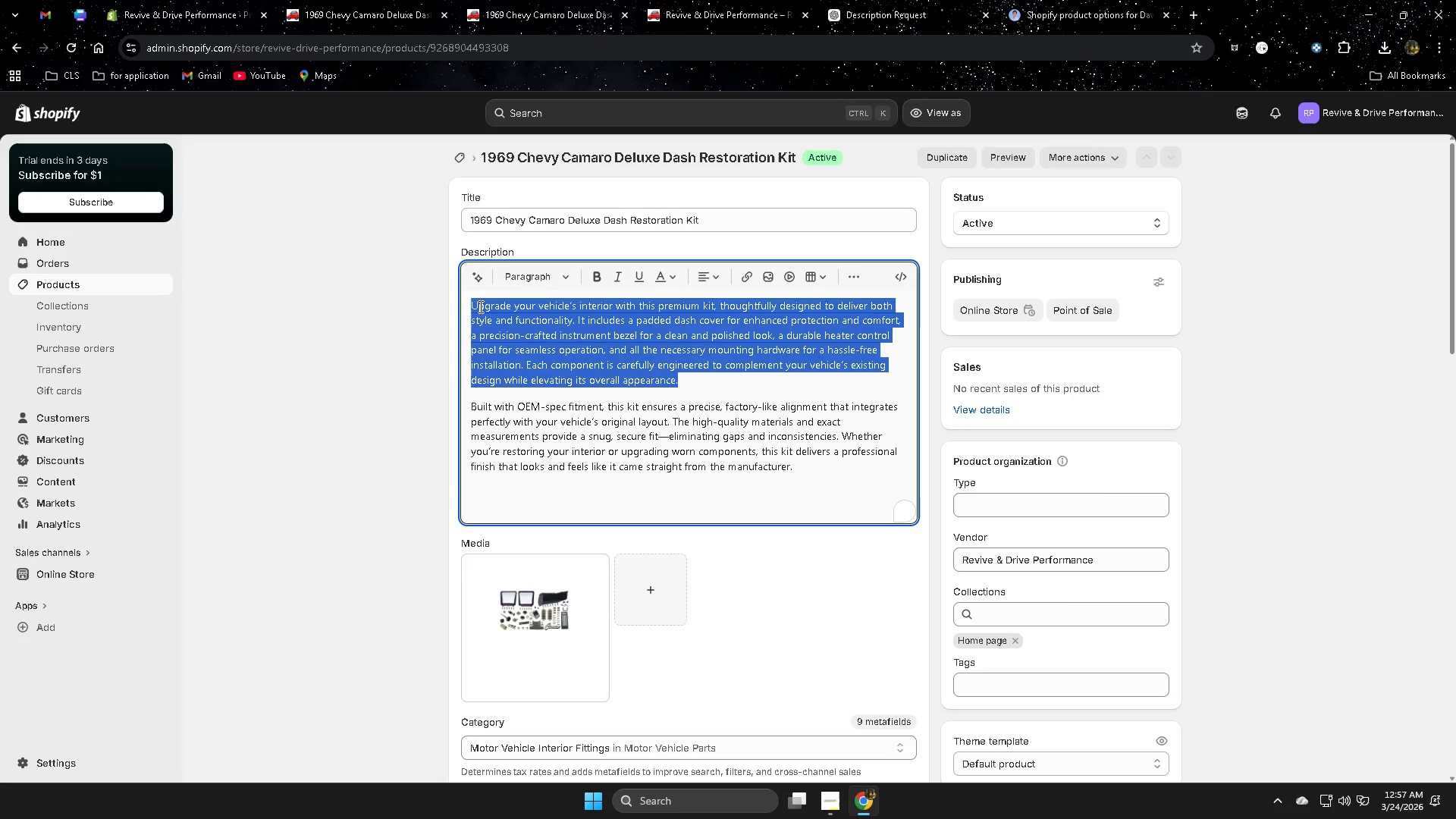 
left_click_drag(start_coordinate=[479, 306], to_coordinate=[795, 479])
 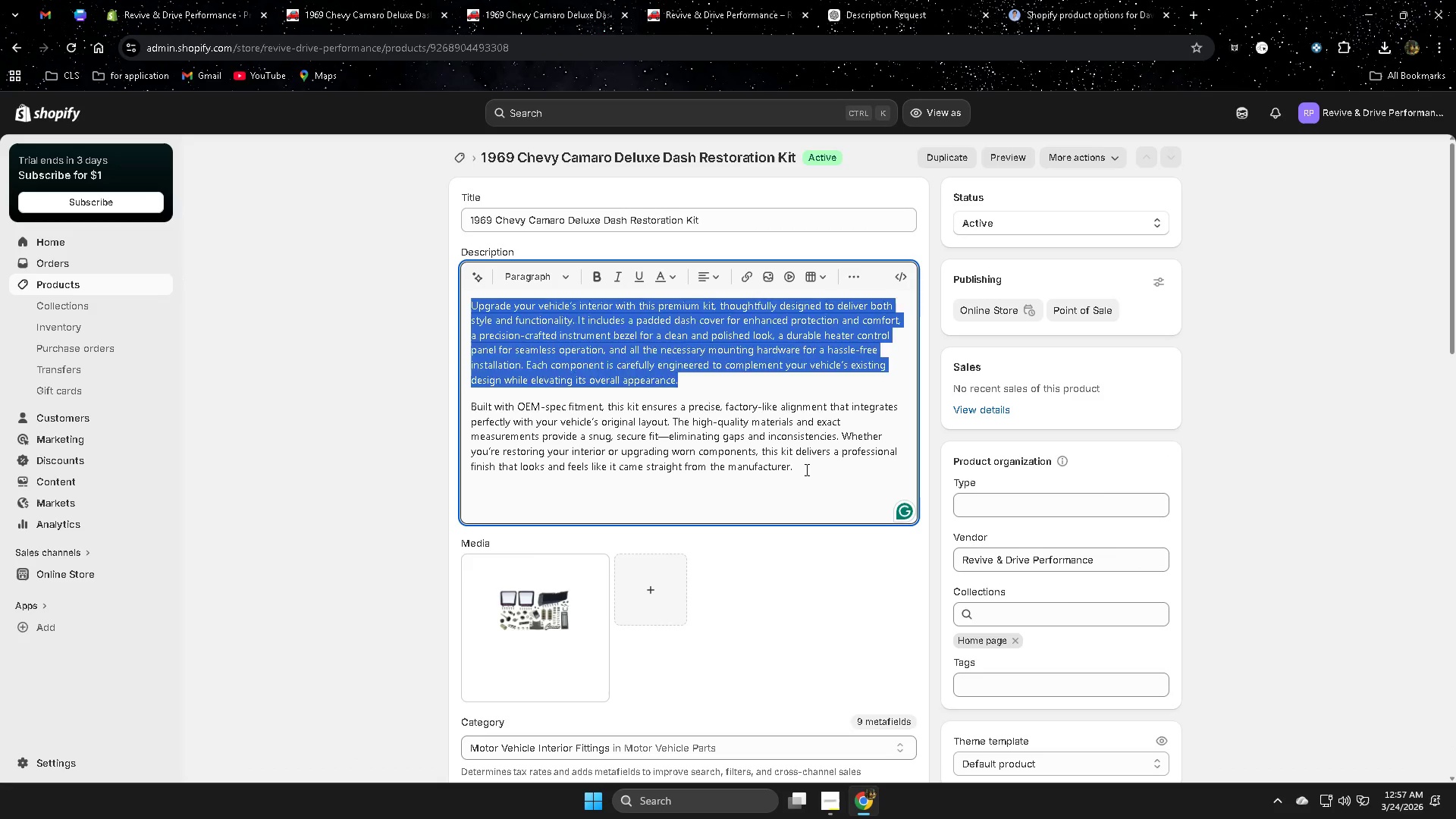 
left_click([805, 469])
 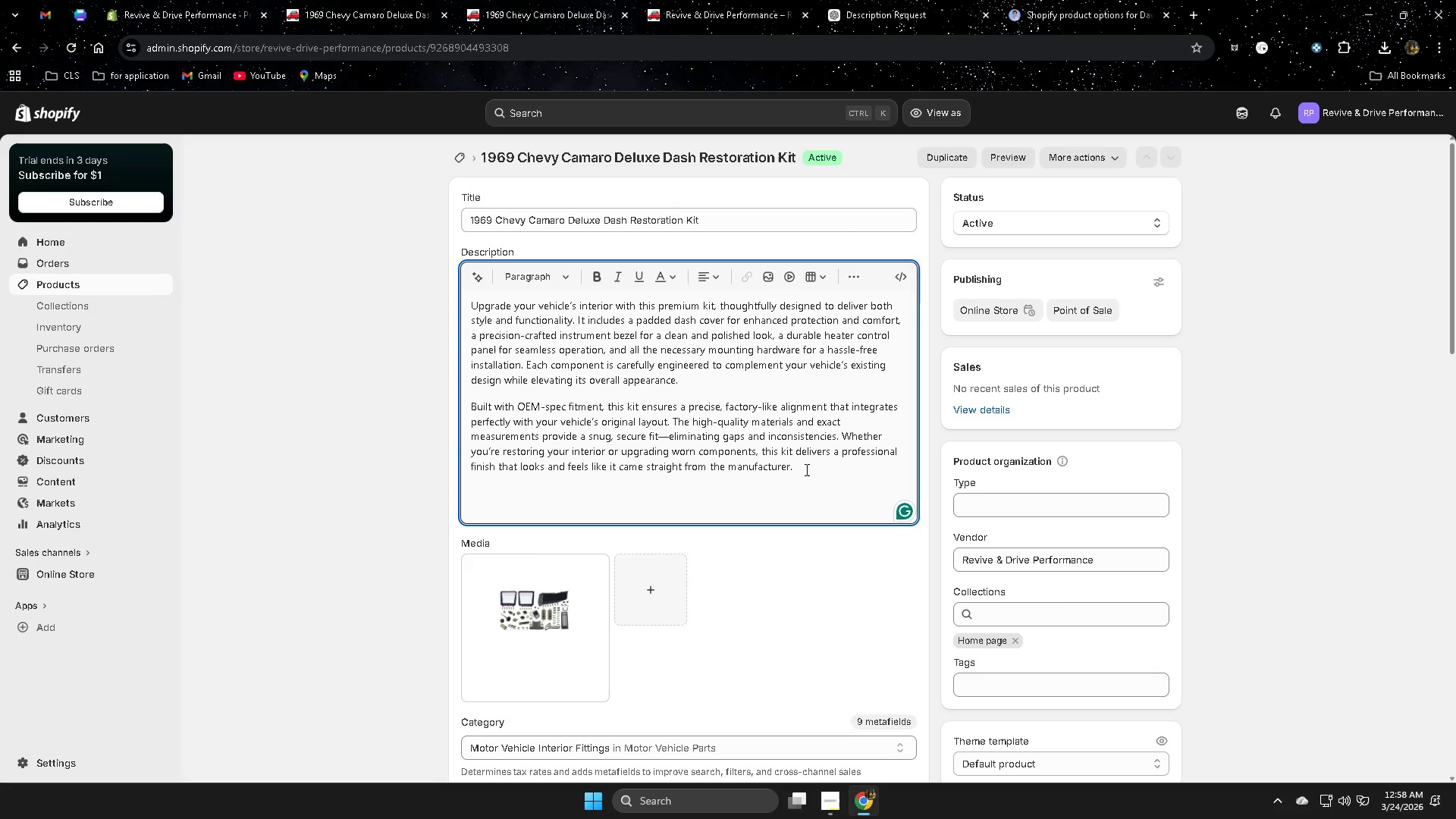 
left_click_drag(start_coordinate=[805, 469], to_coordinate=[477, 299])
 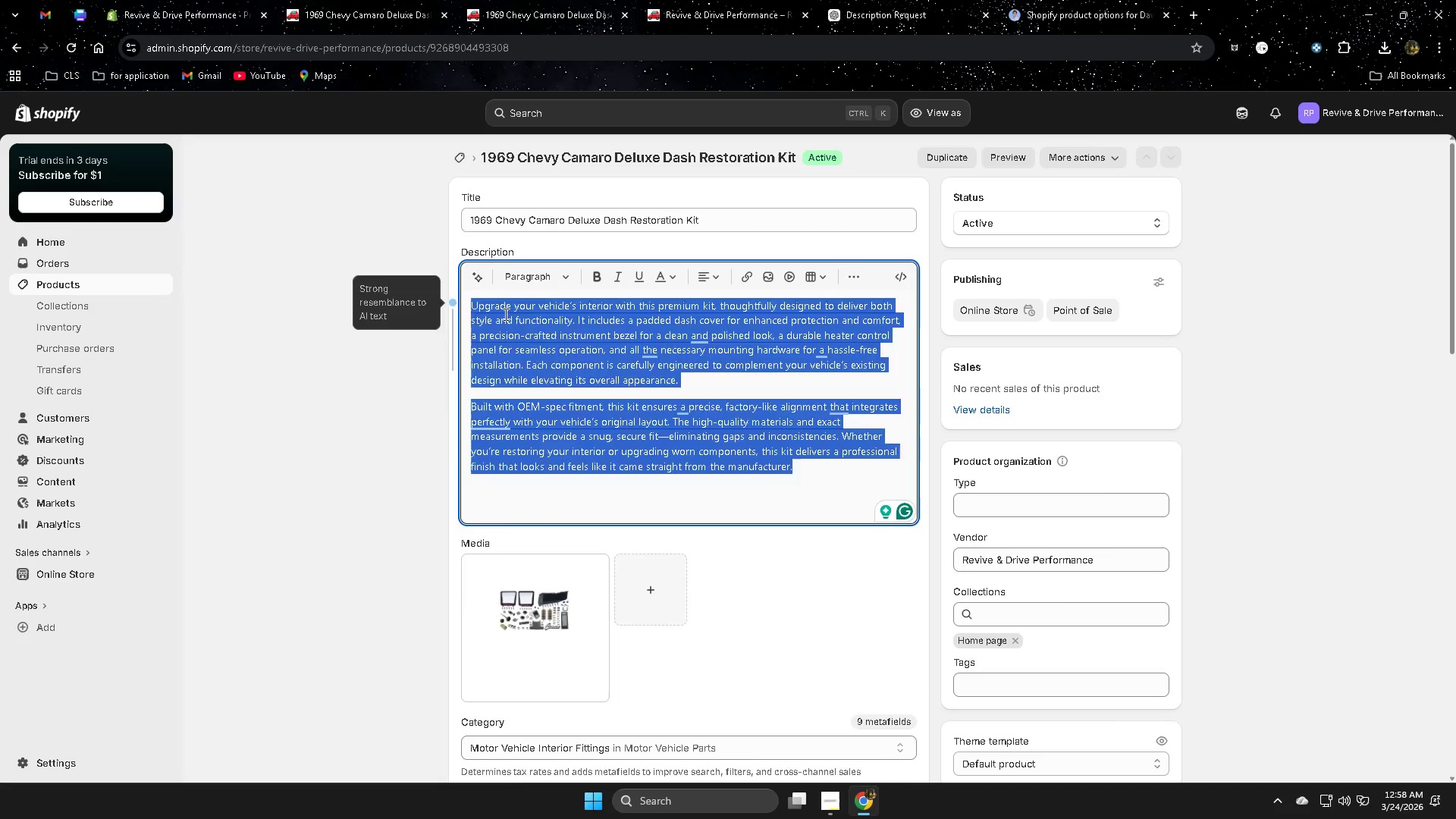 
key(Backspace)
 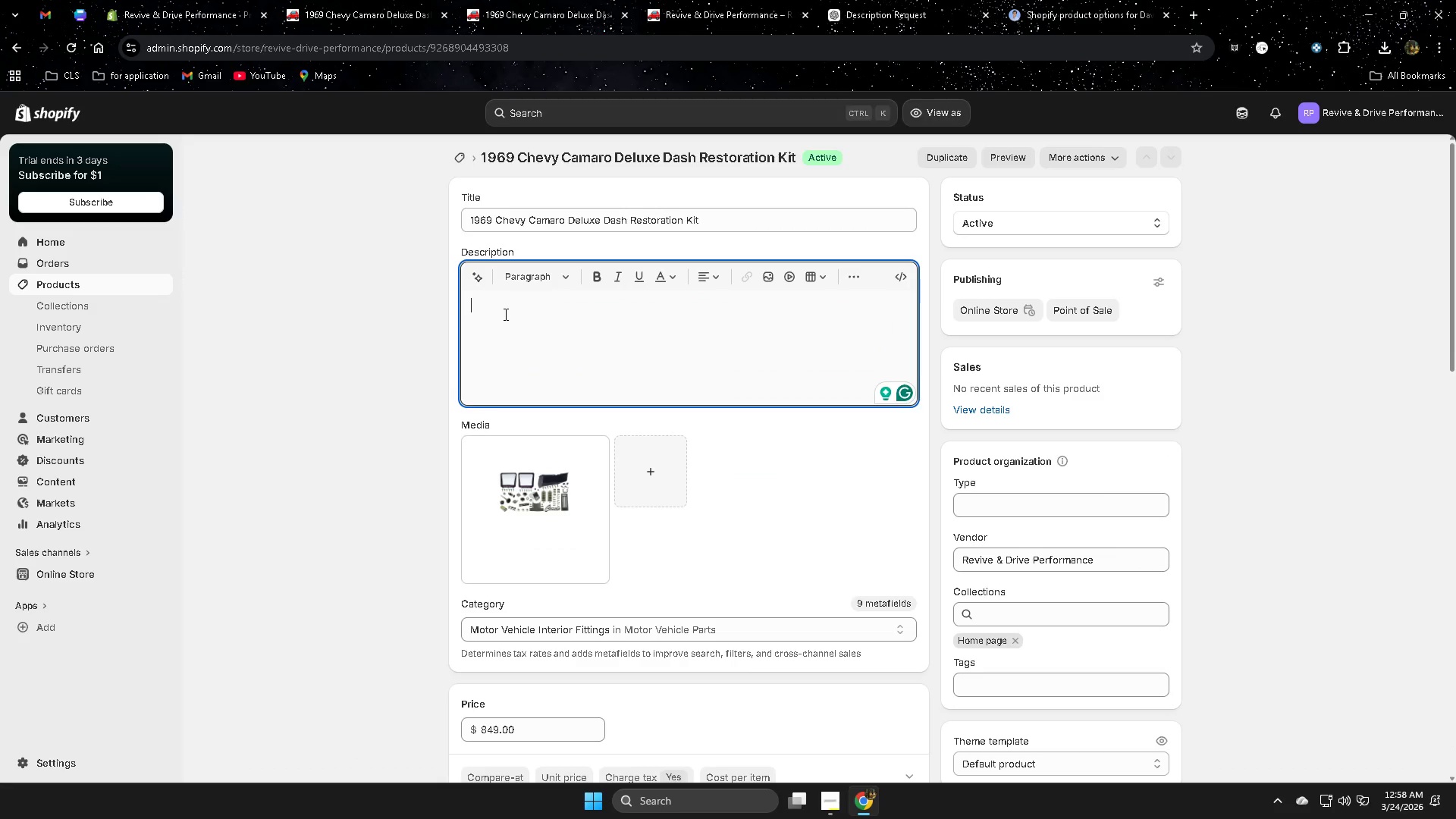 
key(Control+ControlLeft)
 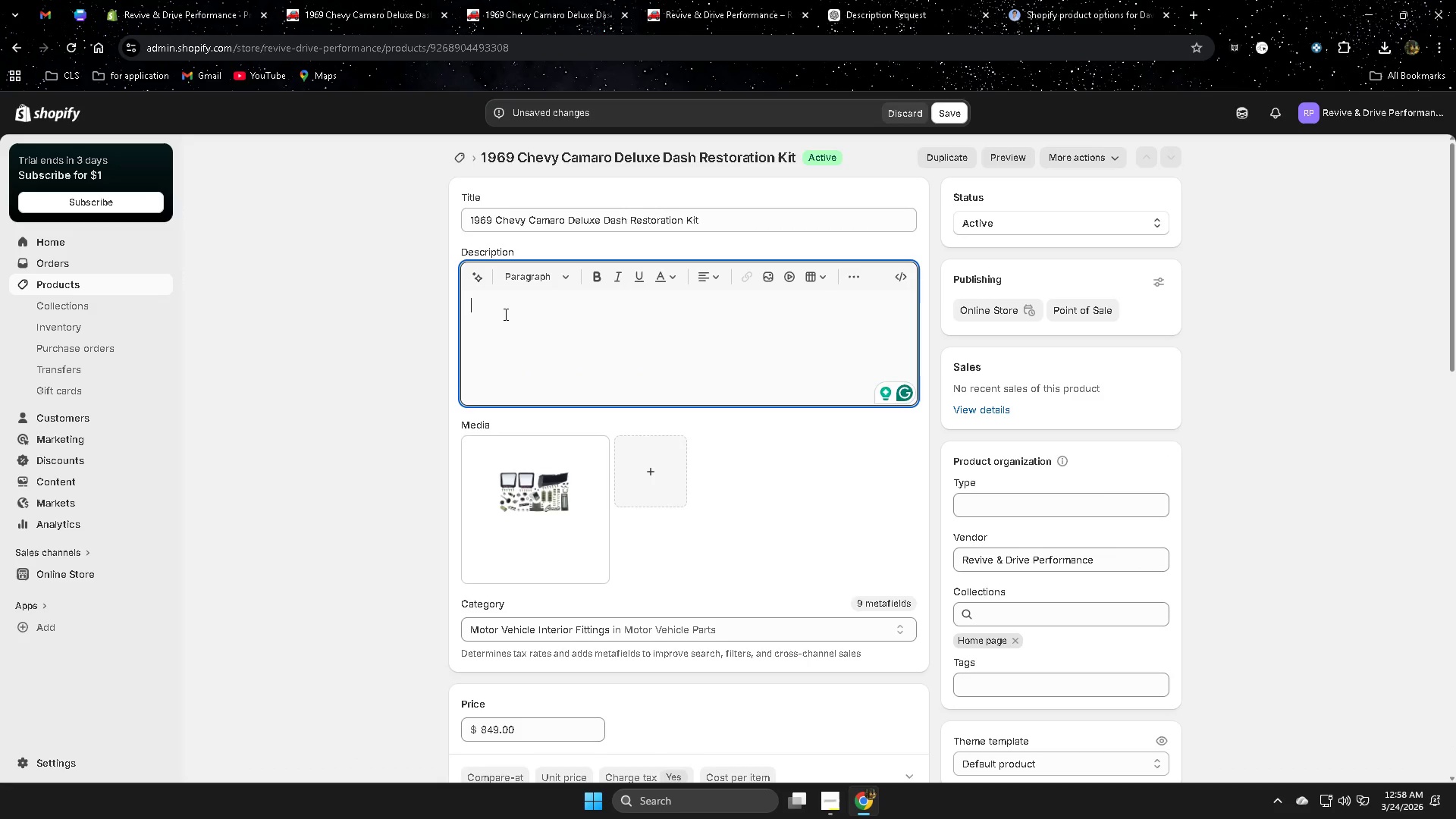 
key(Control+V)
 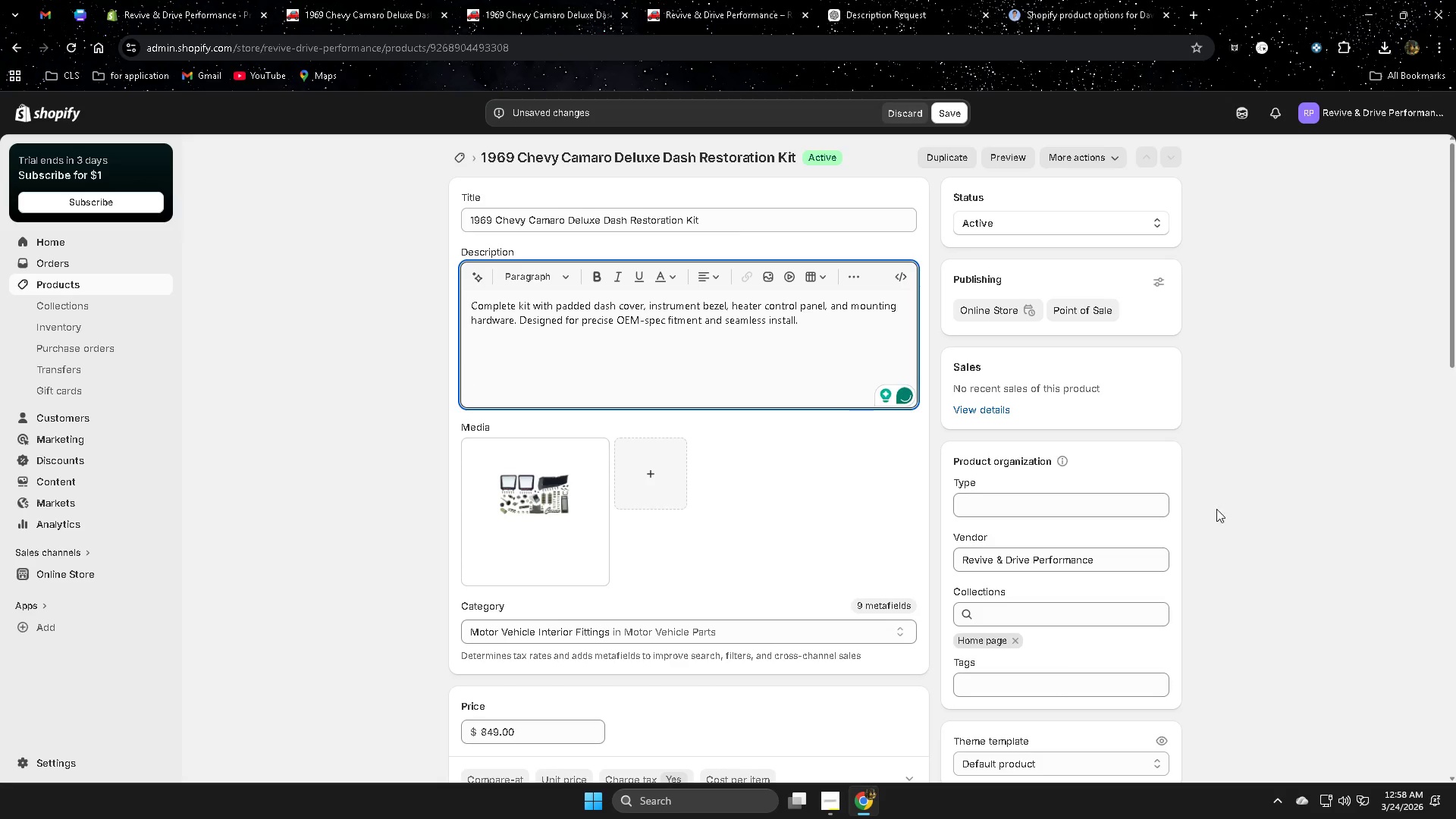 
scroll: coordinate [331, 525], scroll_direction: down, amount: 9.0
 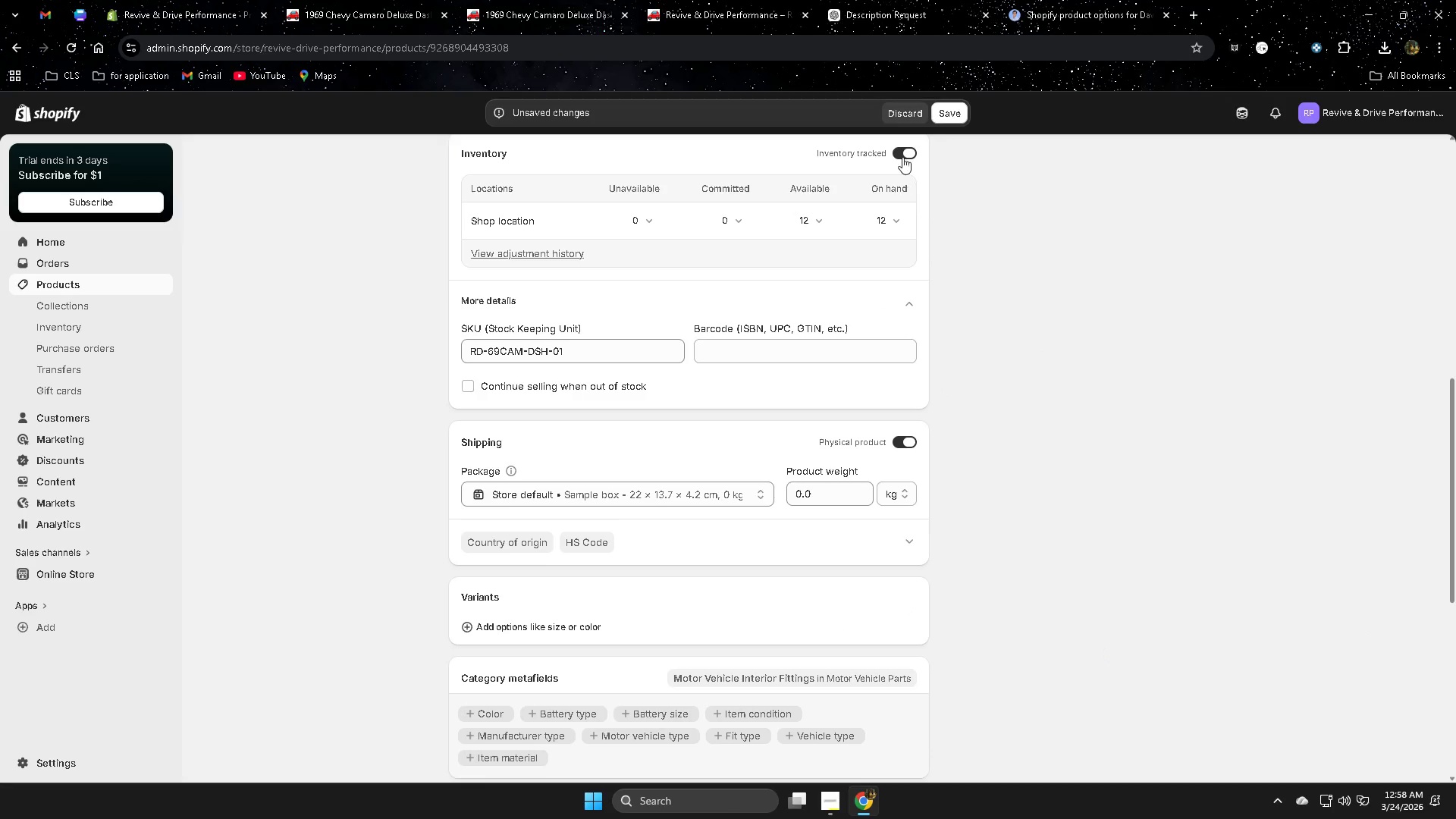 
left_click([962, 111])
 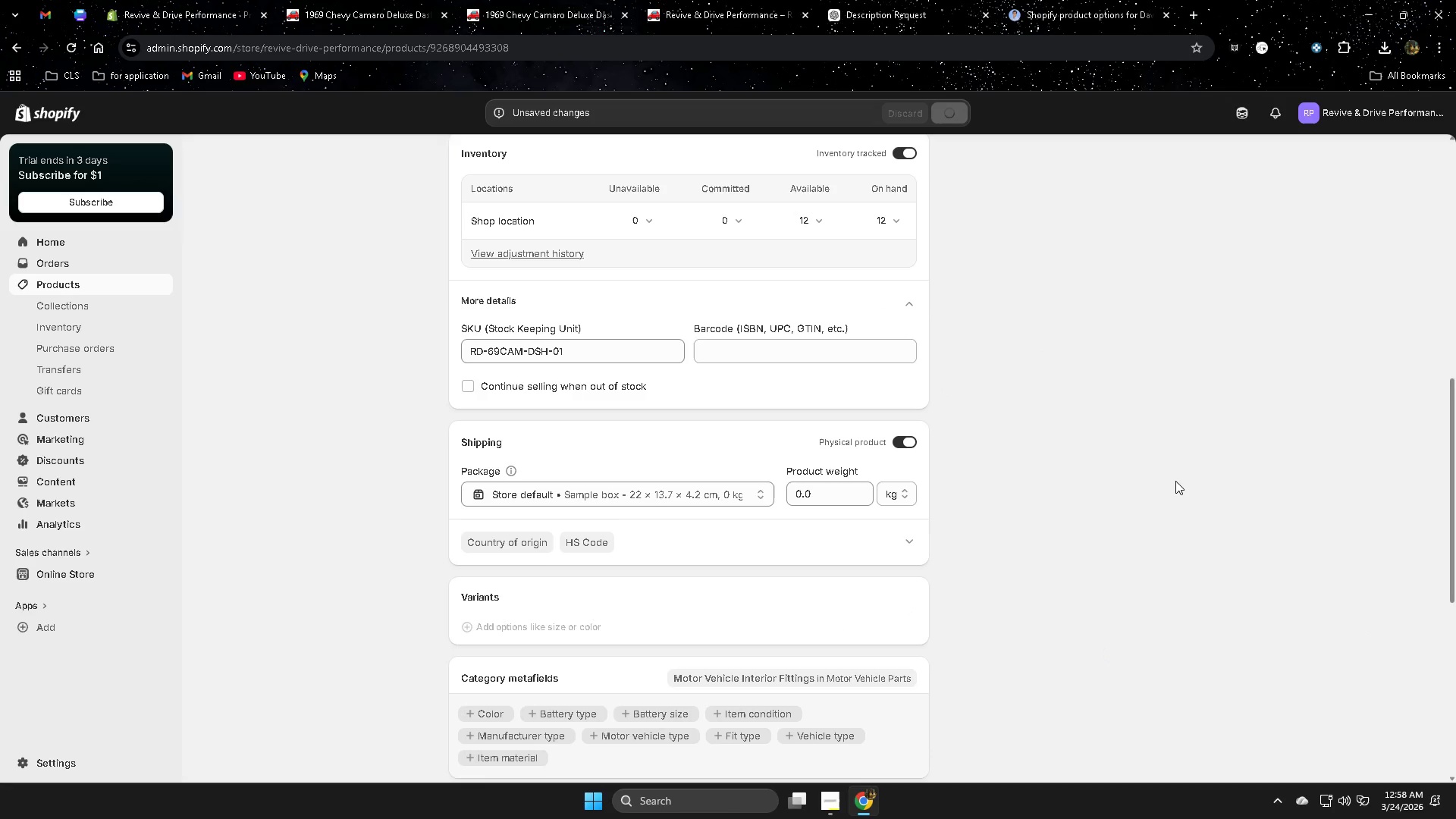 
scroll: coordinate [1175, 481], scroll_direction: down, amount: 9.0
 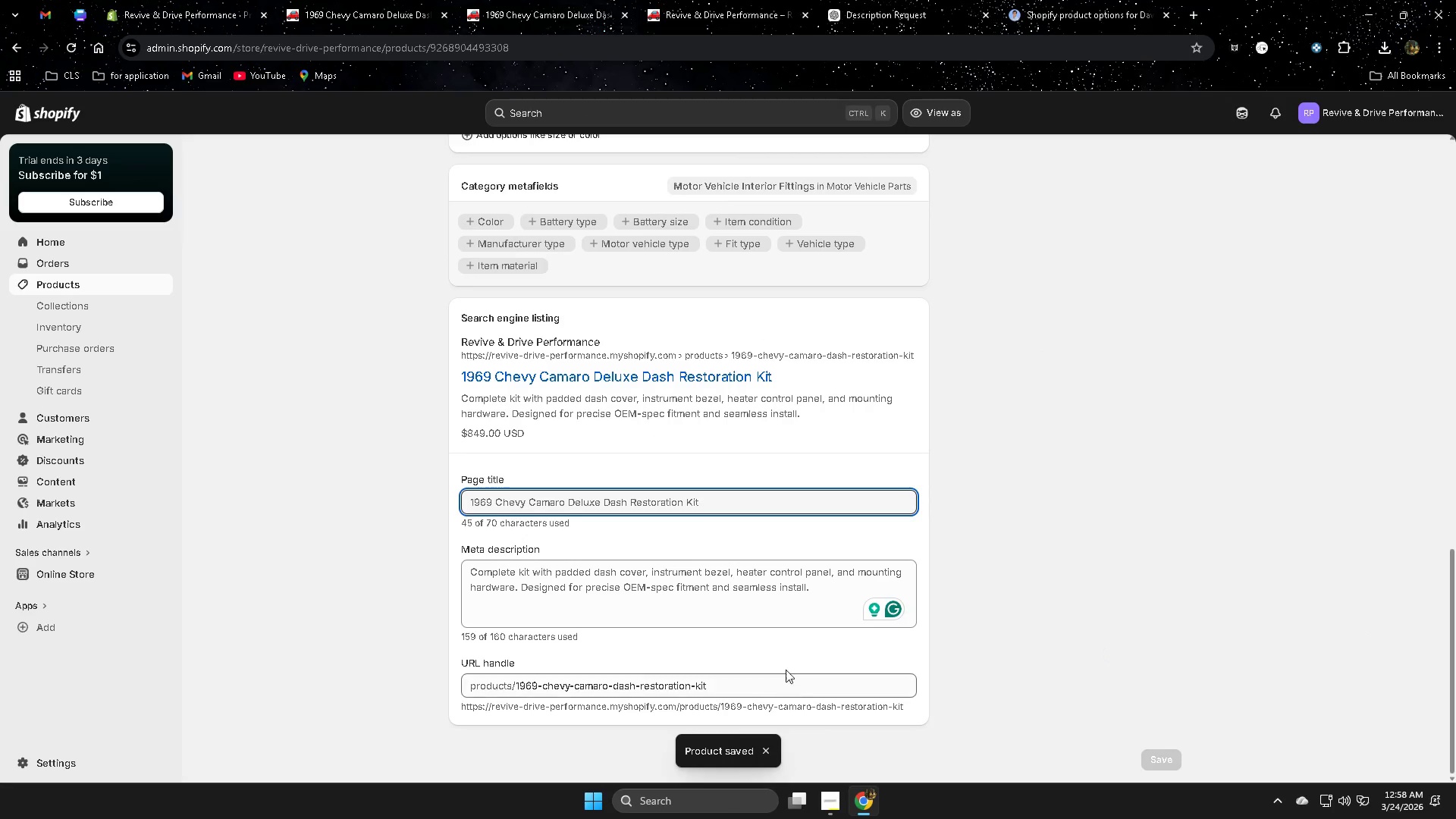 
left_click([790, 604])
 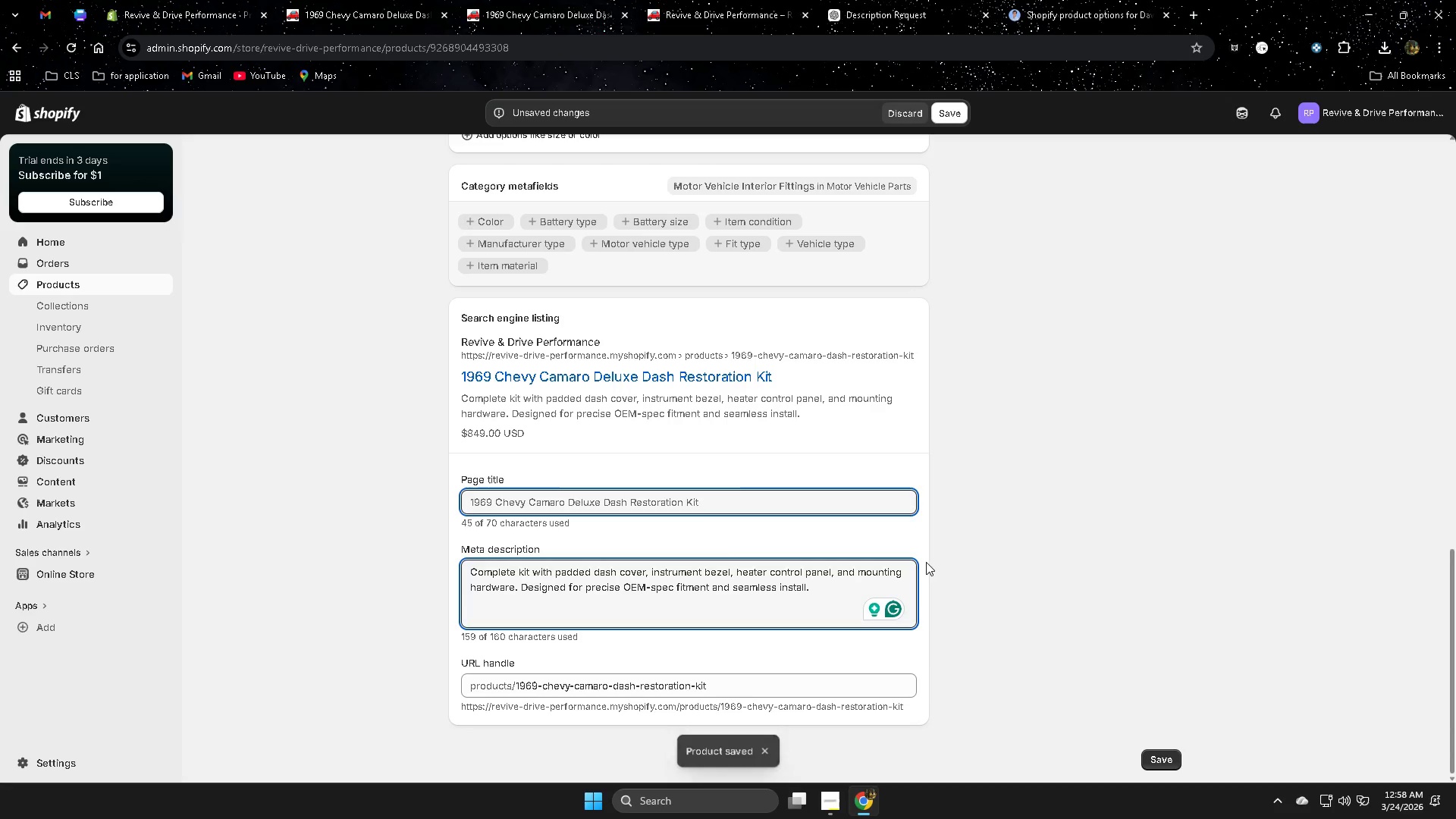 
wait(5.19)
 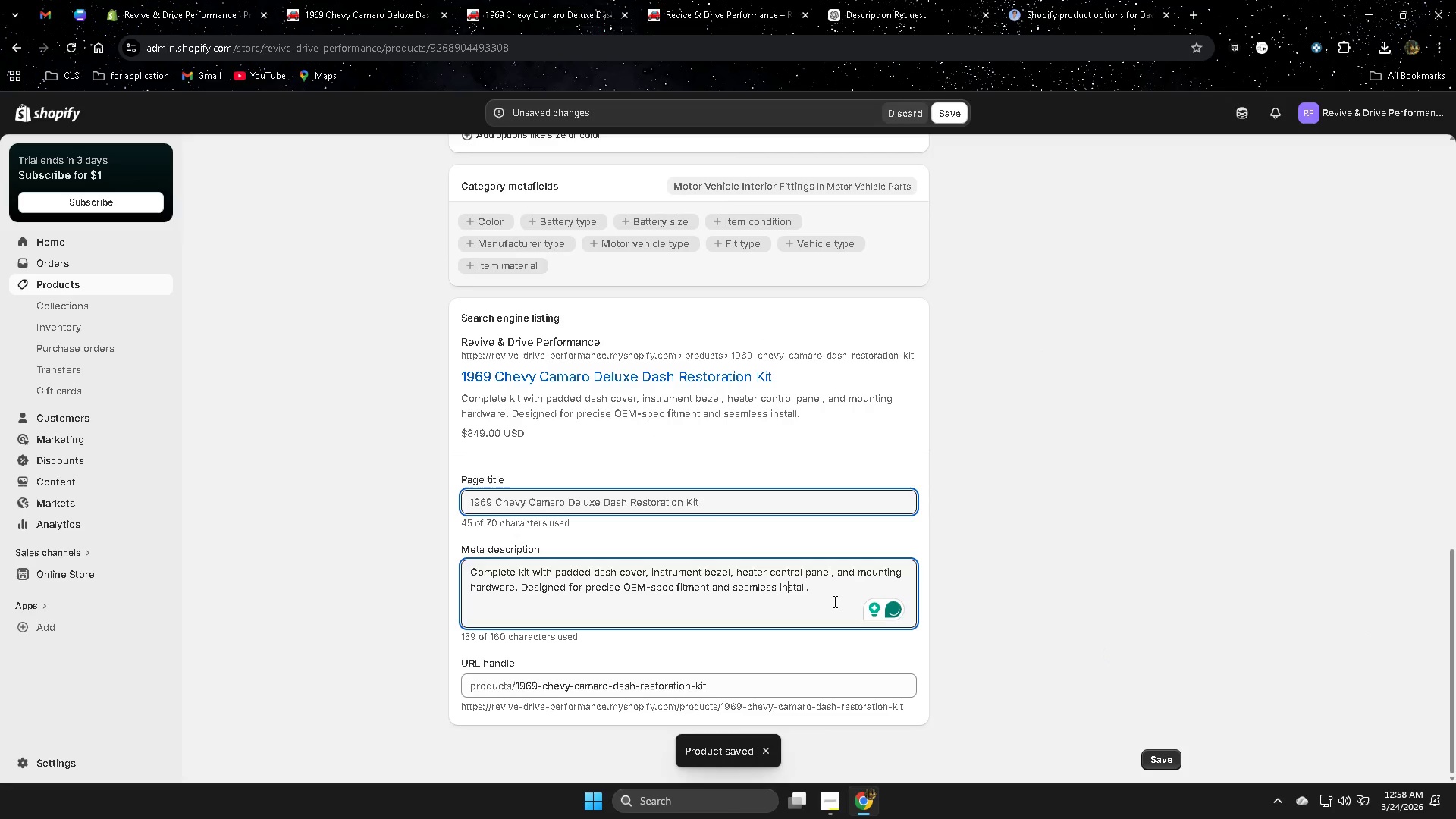 
left_click([830, 801])